 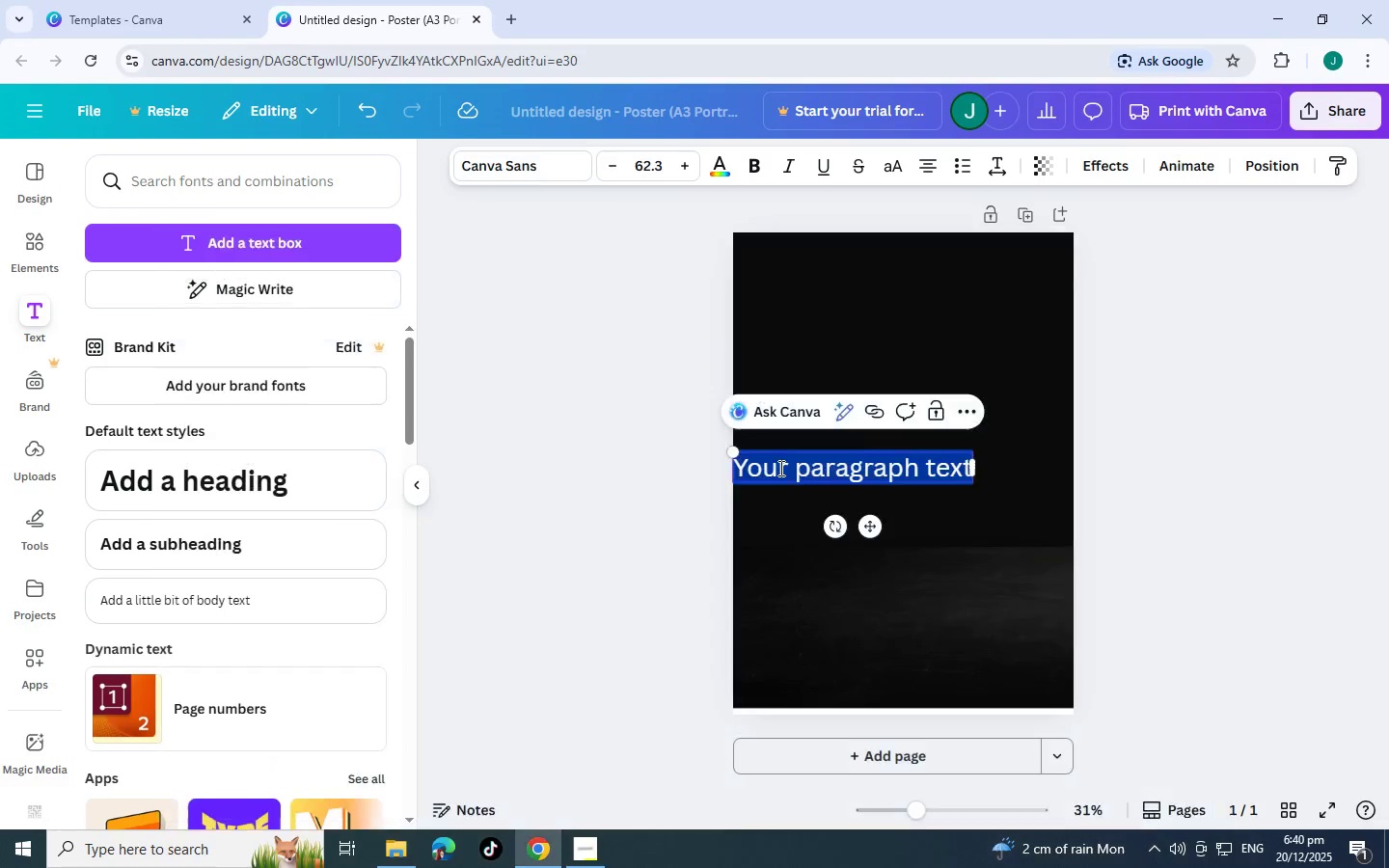 
type(YOUR LOGO HERE)
 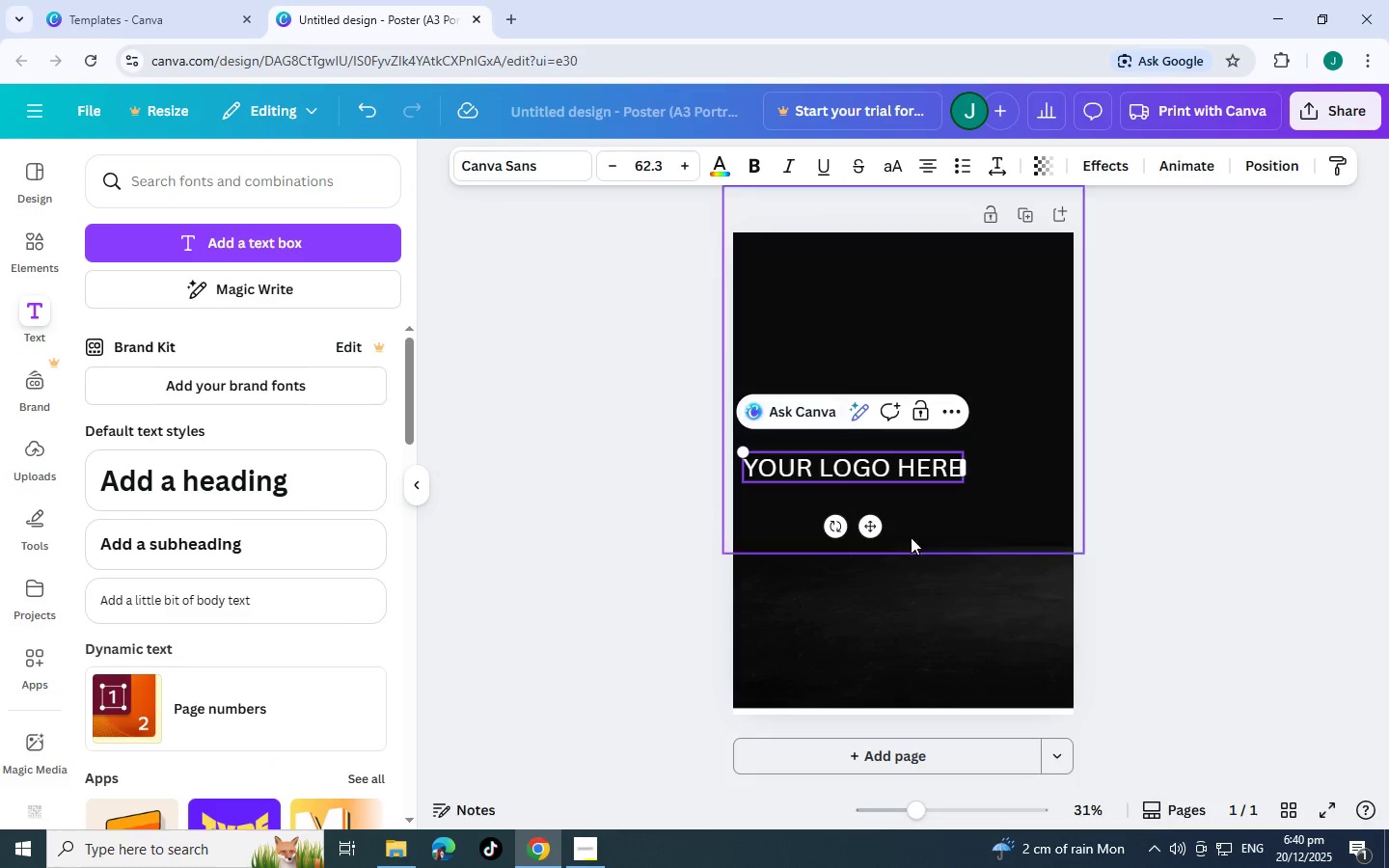 
left_click([1197, 472])
 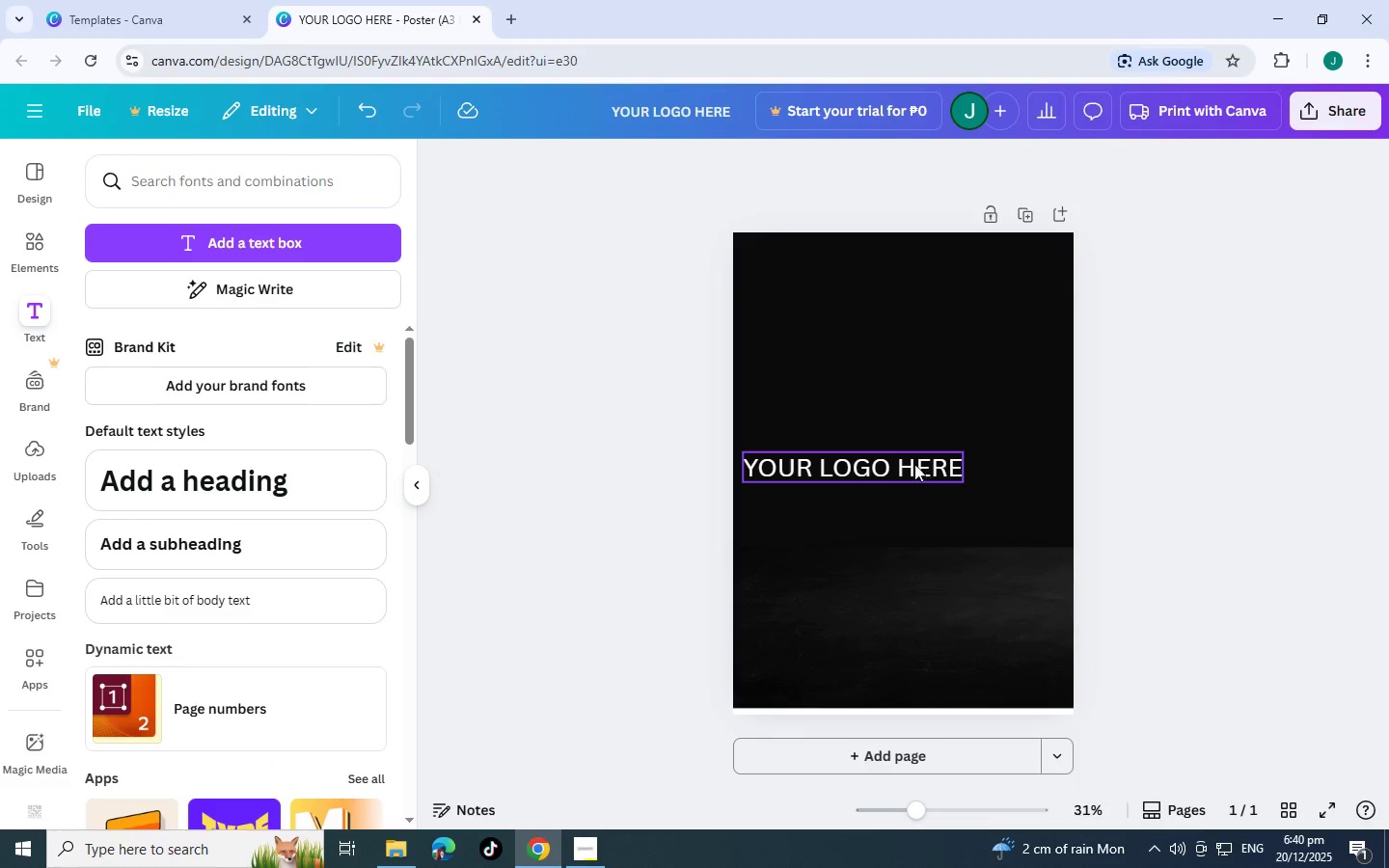 
left_click_drag(start_coordinate=[913, 464], to_coordinate=[964, 278])
 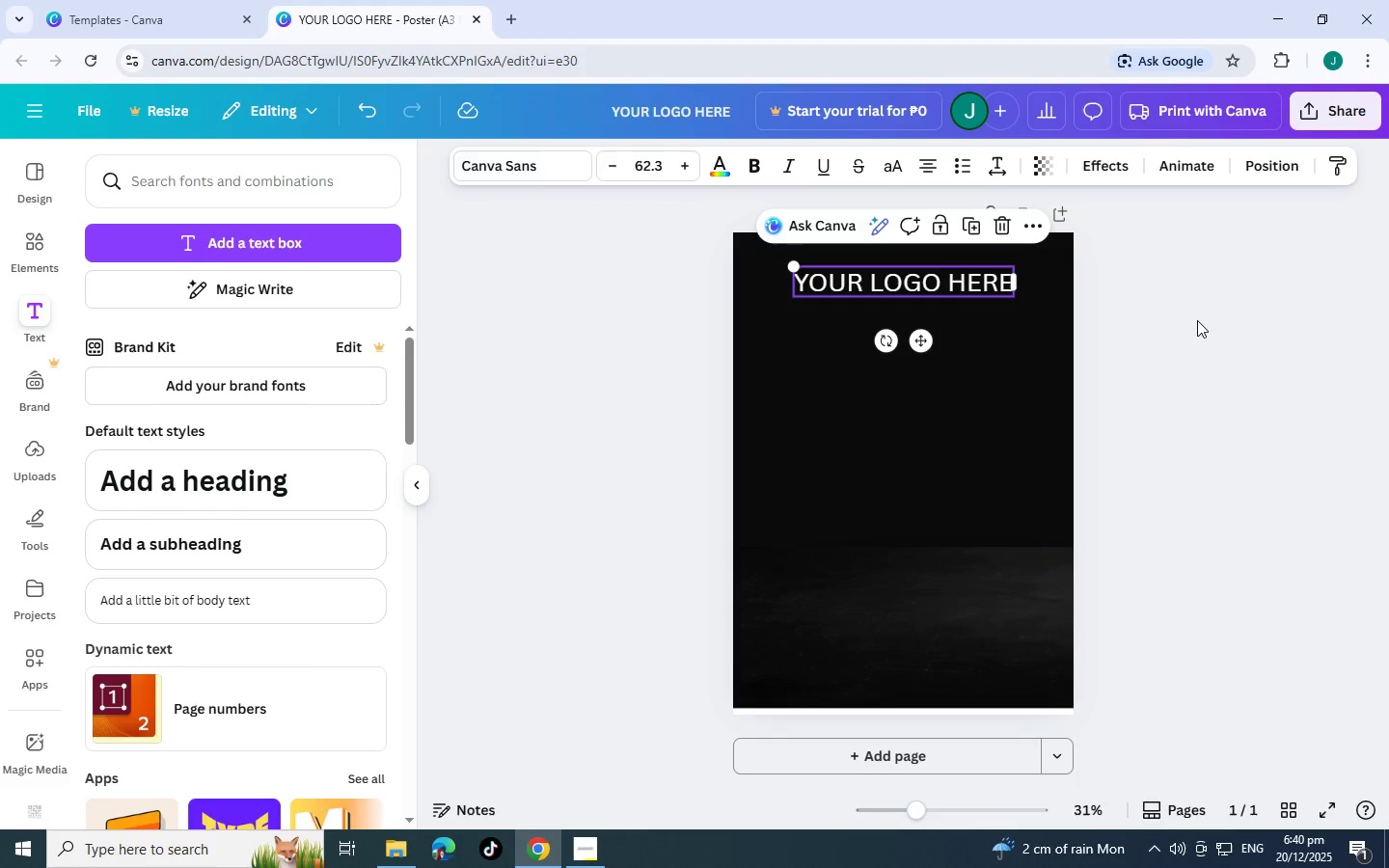 
left_click([1197, 320])
 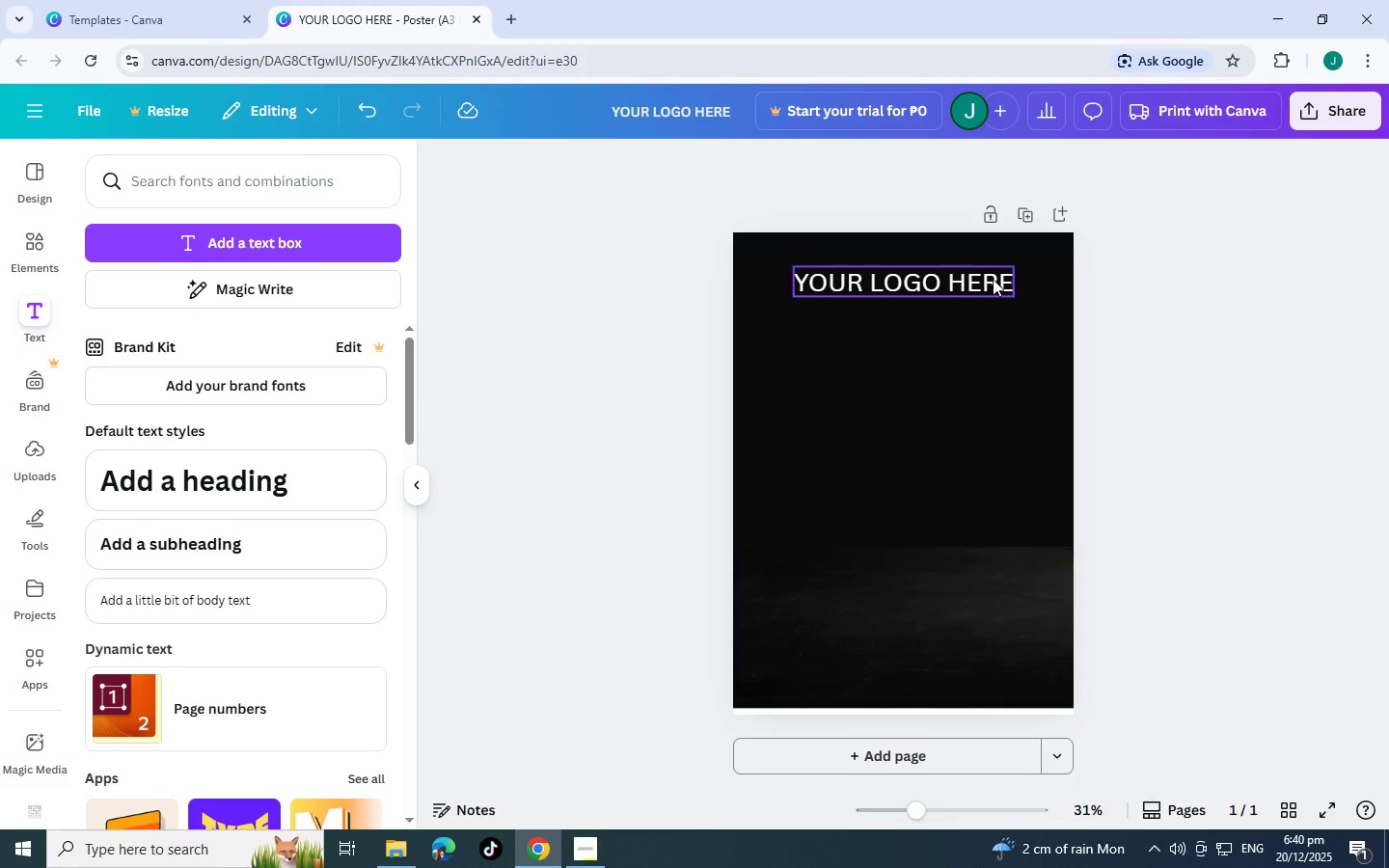 
left_click([979, 276])
 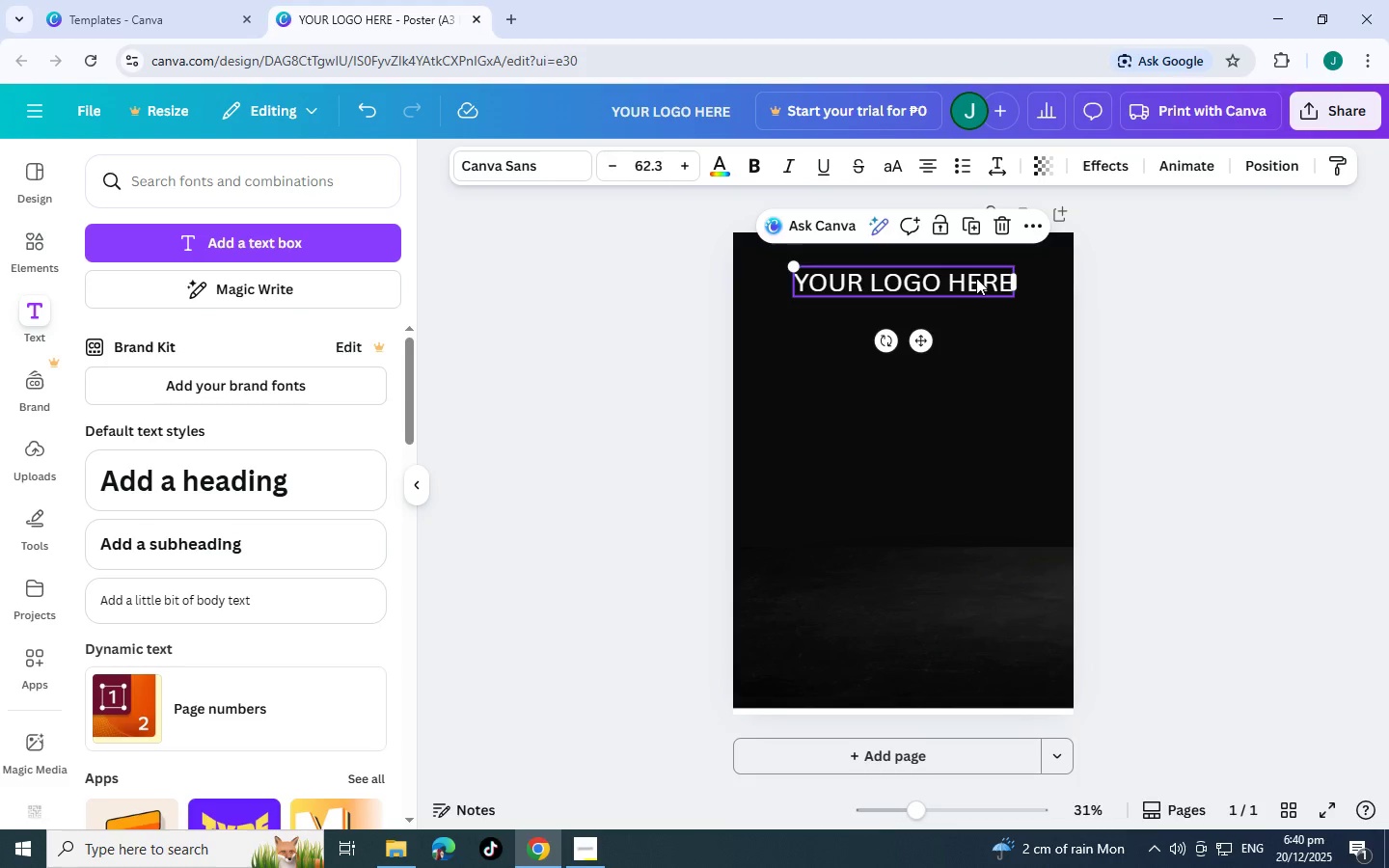 
key(Control+C)
 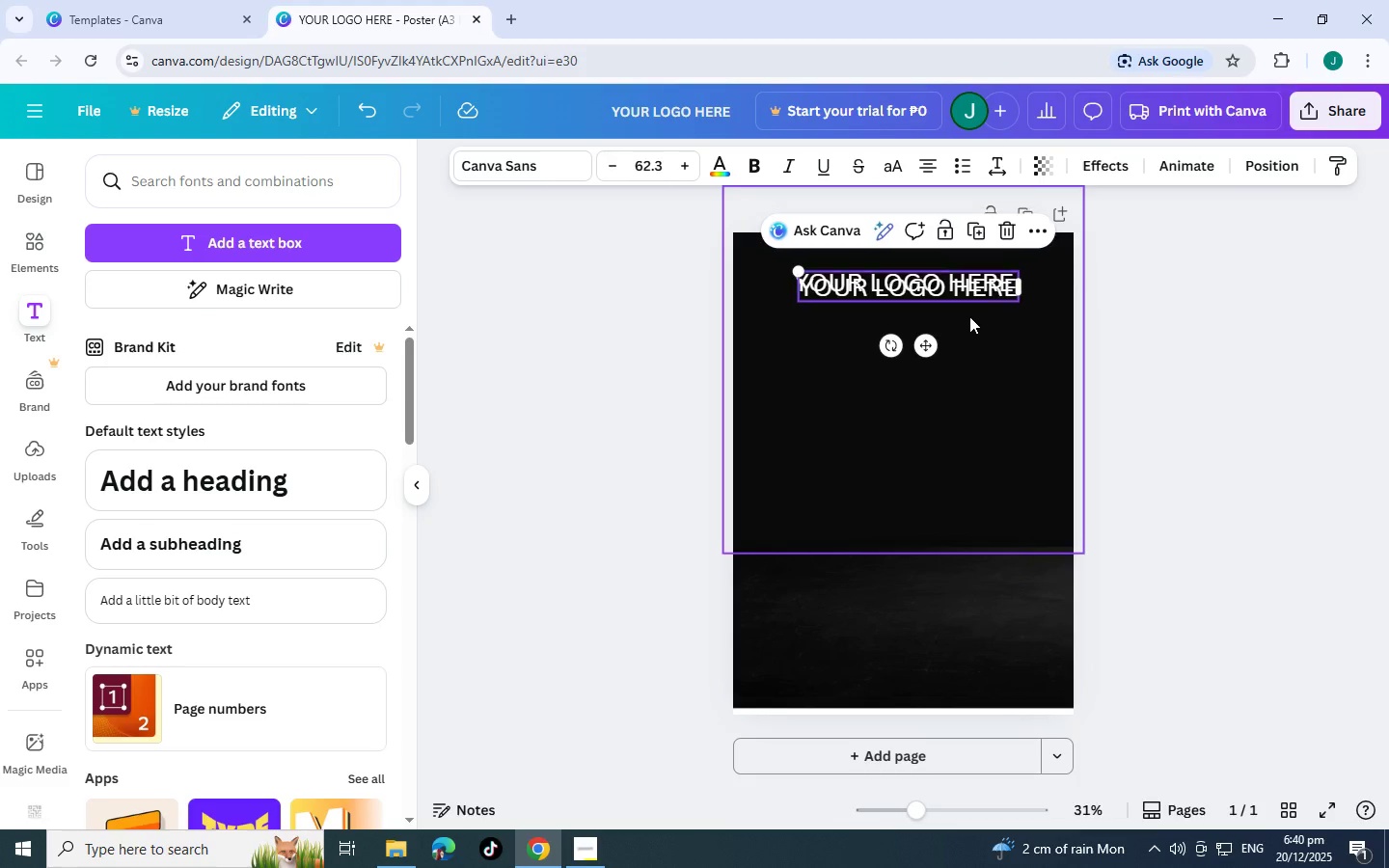 
key(Control+V)
 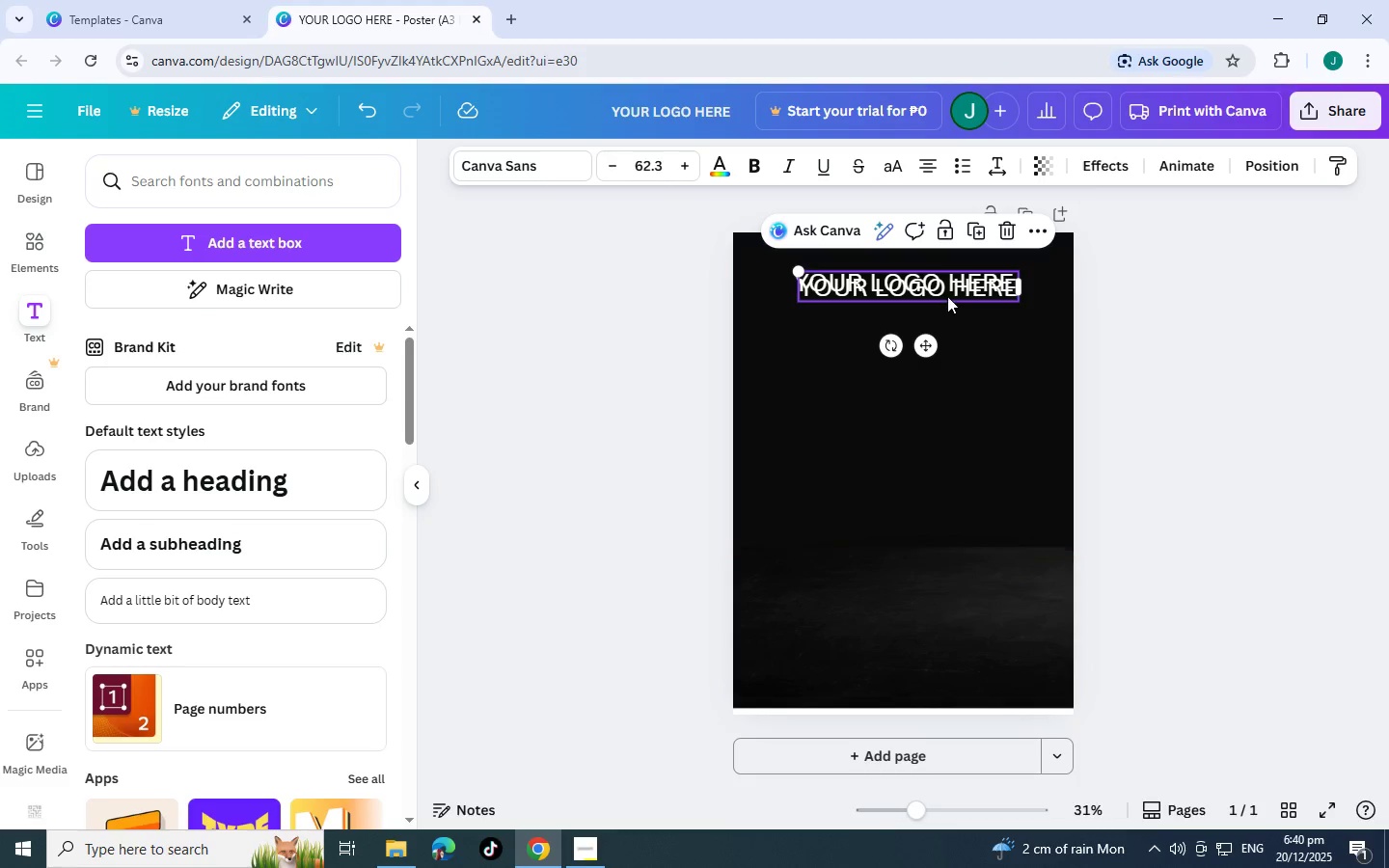 
left_click_drag(start_coordinate=[947, 296], to_coordinate=[947, 382])
 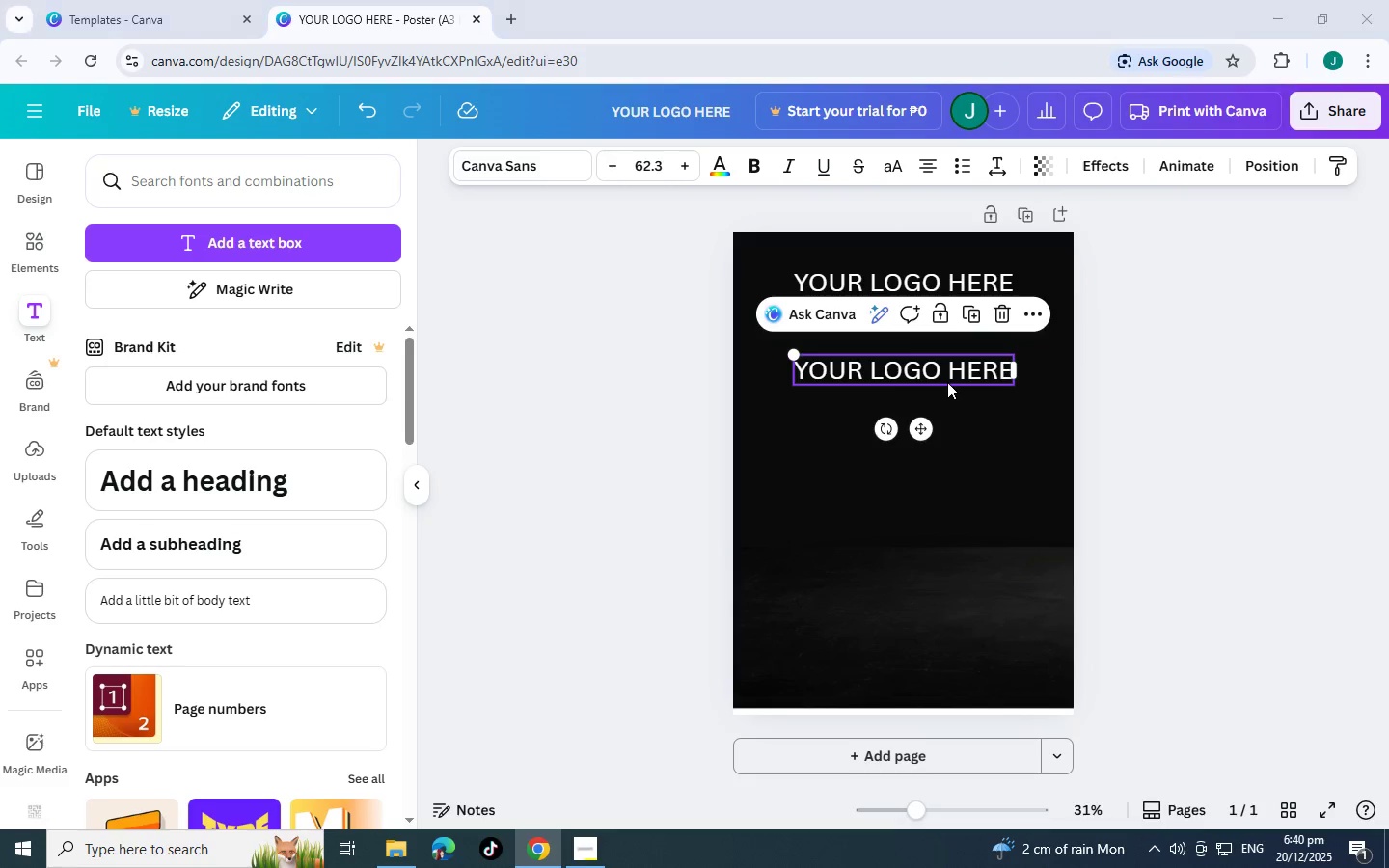 
key(Alt+AltLeft)
 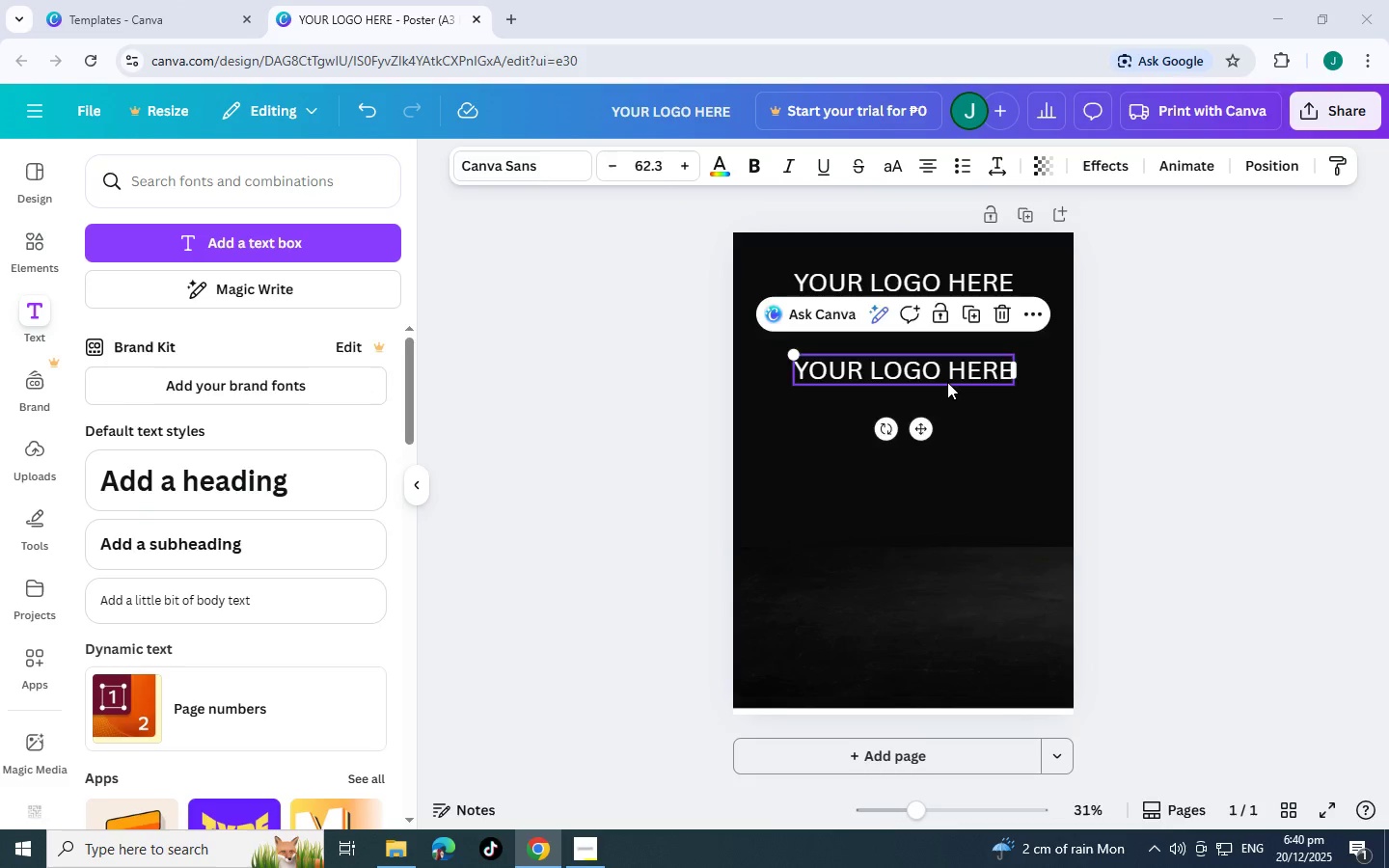 
key(Alt+Tab)